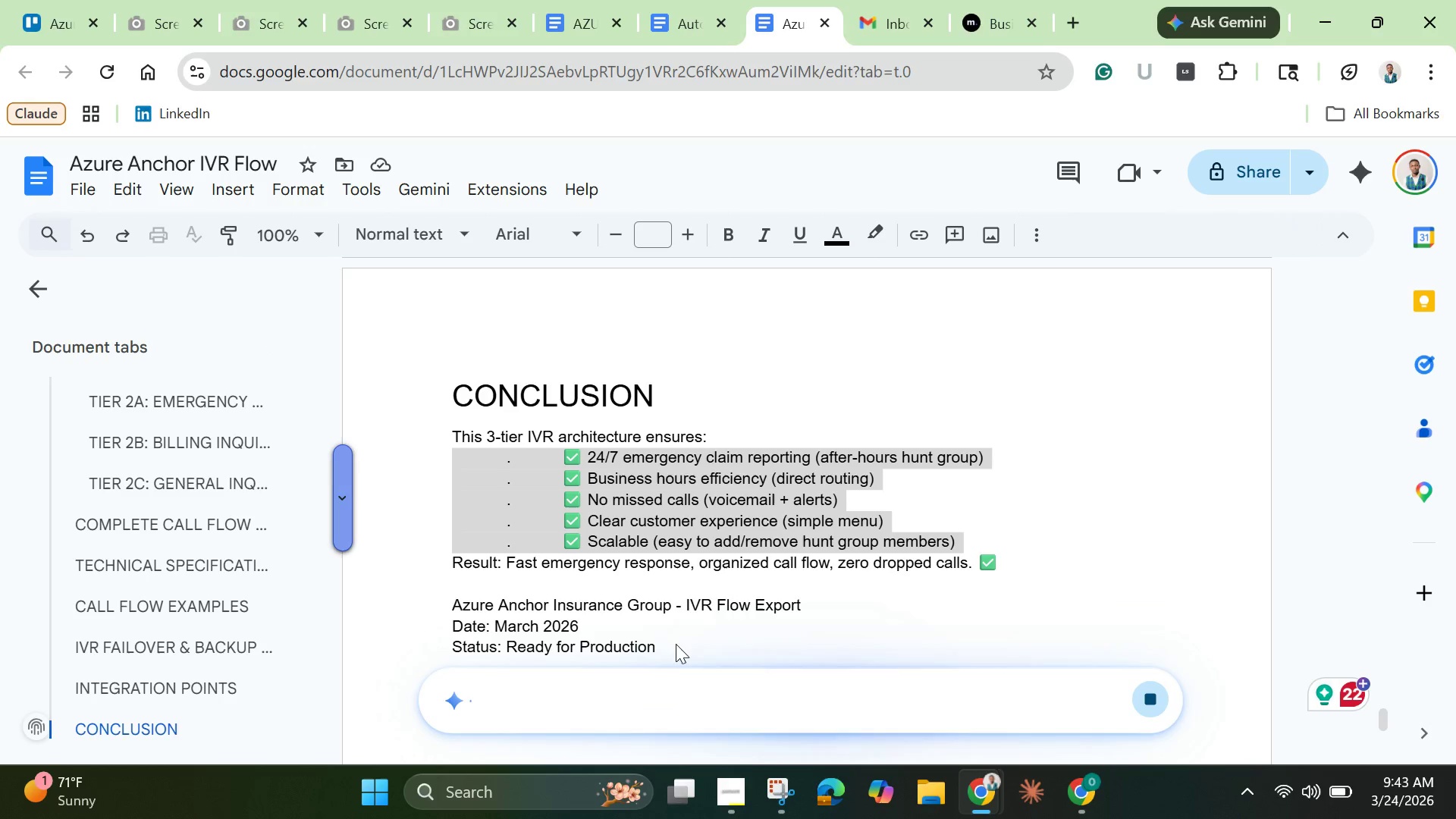 
mouse_move([758, 792])
 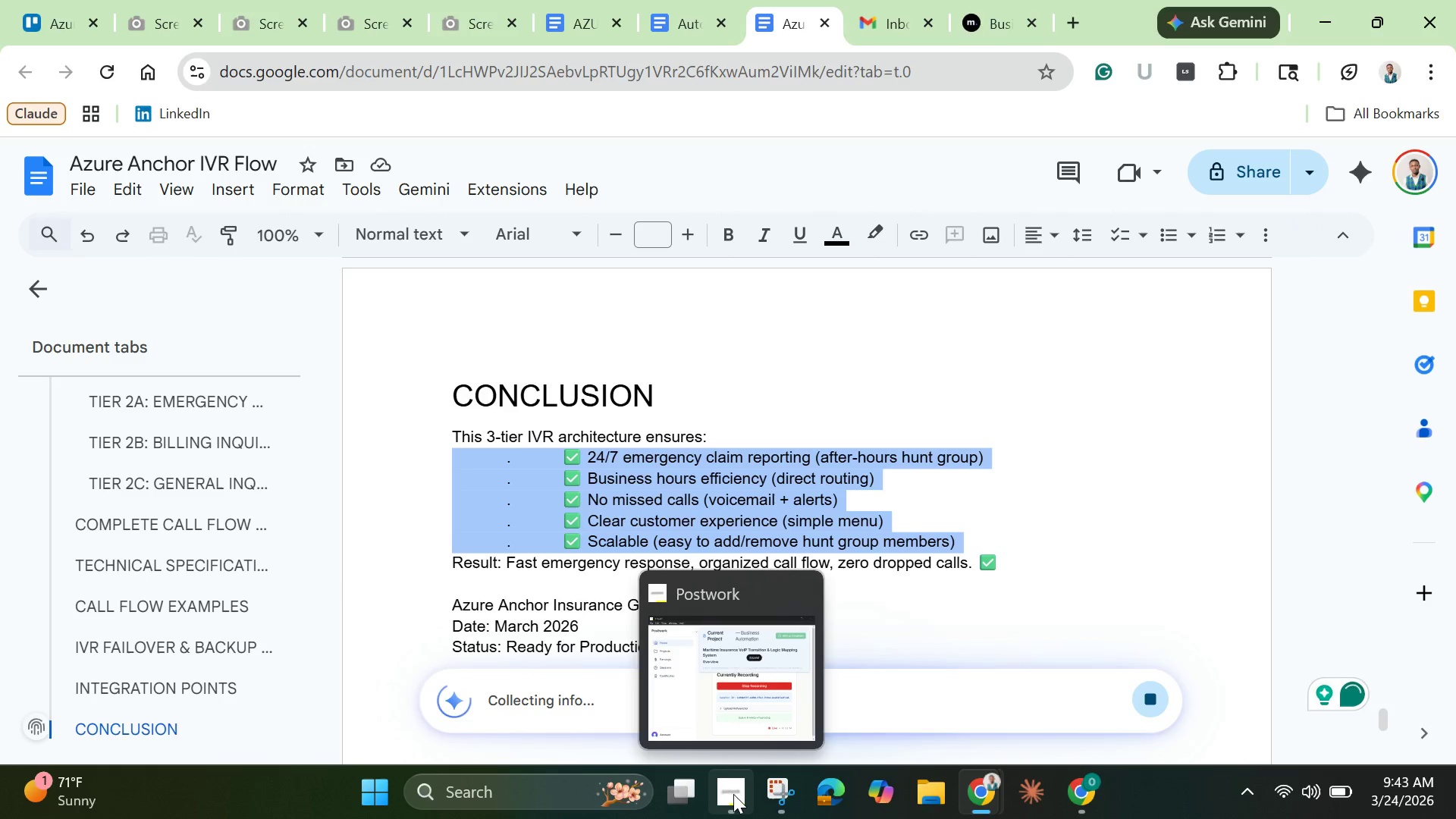 
left_click([733, 792])